 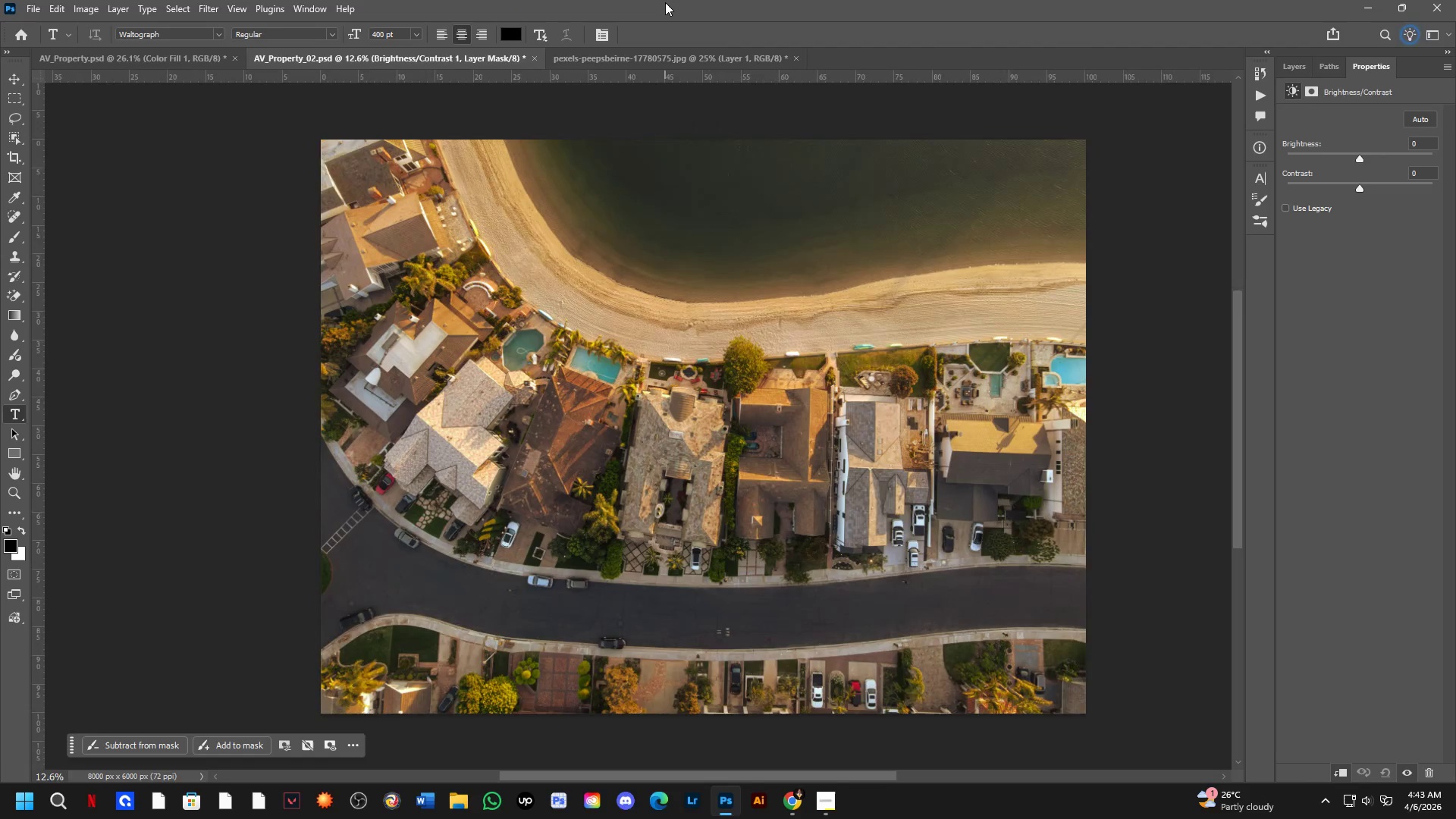 
scroll: coordinate [665, 2], scroll_direction: down, amount: 3.0
 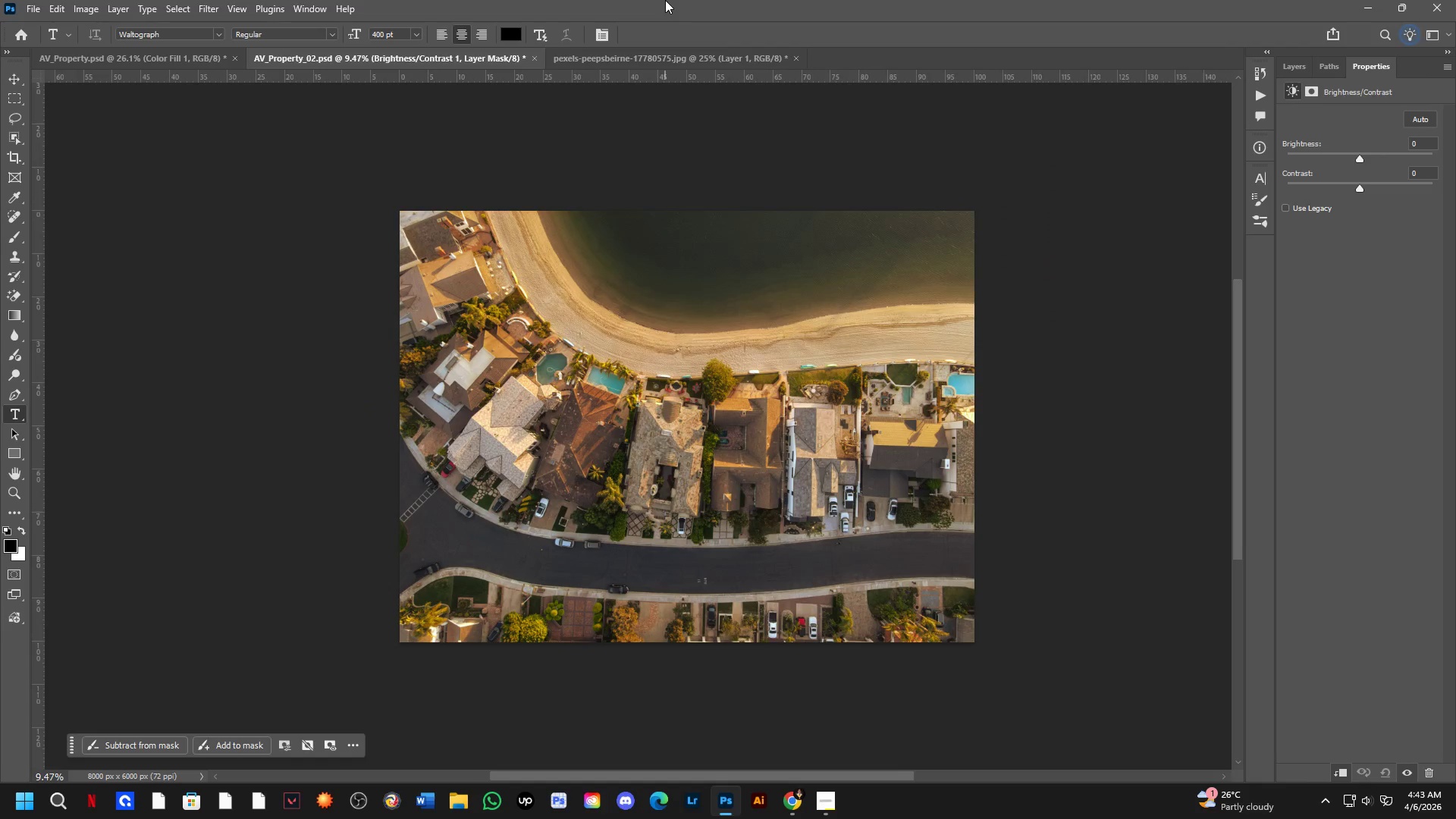 
scroll: coordinate [655, 6], scroll_direction: none, amount: 0.0
 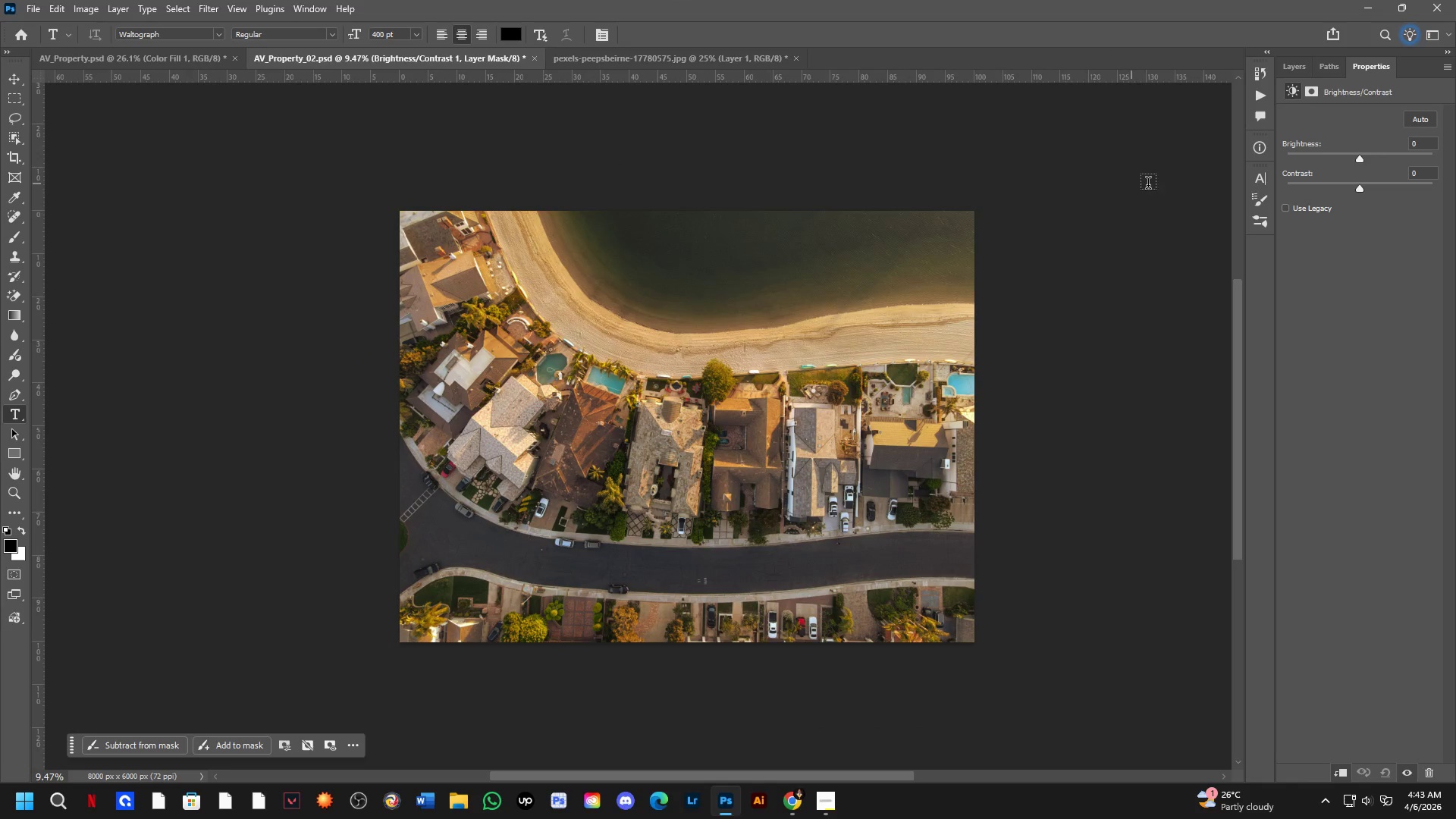 
left_click_drag(start_coordinate=[1360, 184], to_coordinate=[1376, 196])
 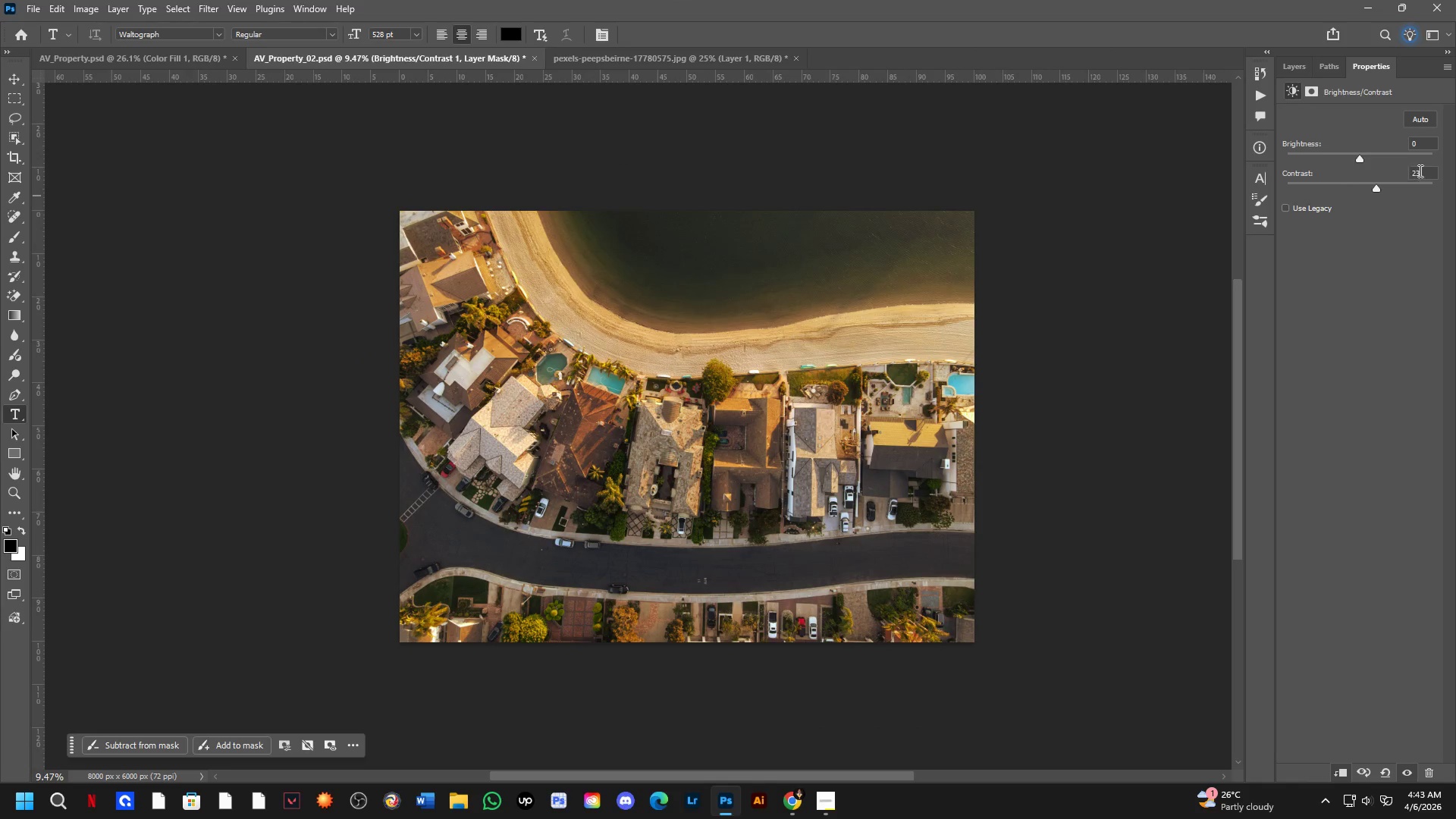 
left_click([1420, 171])
 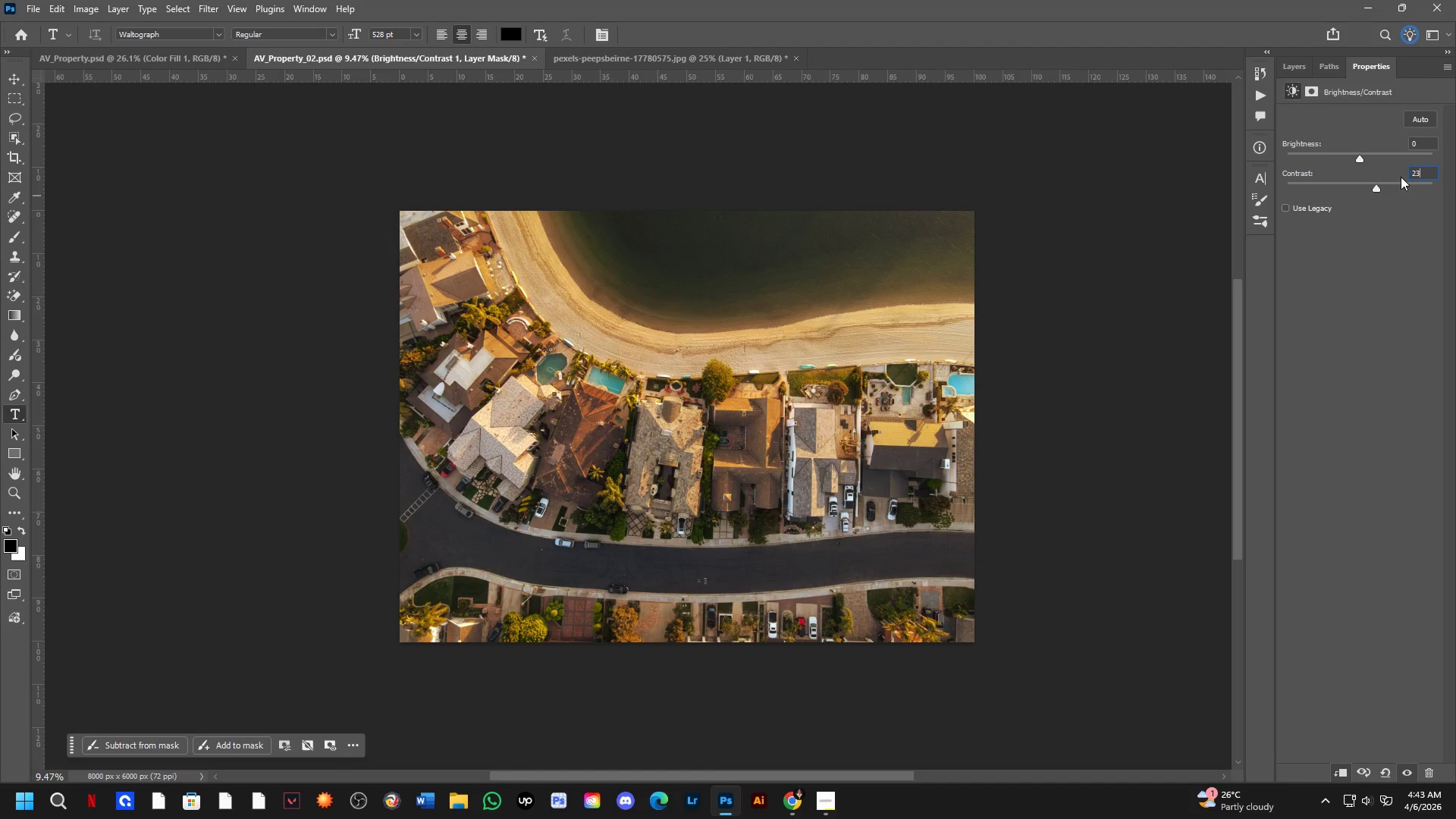 
key(Backspace)
 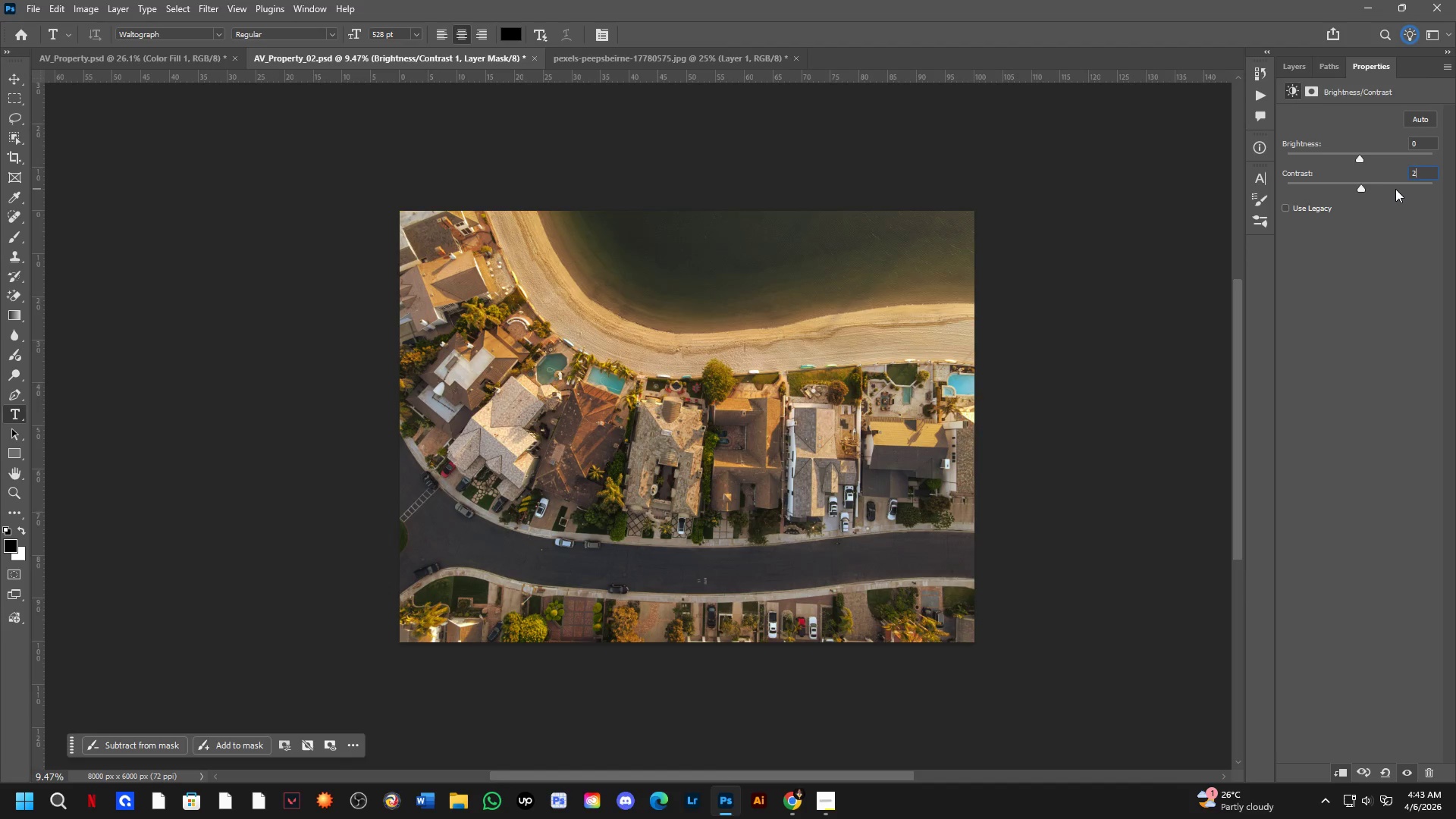 
key(Backspace)
 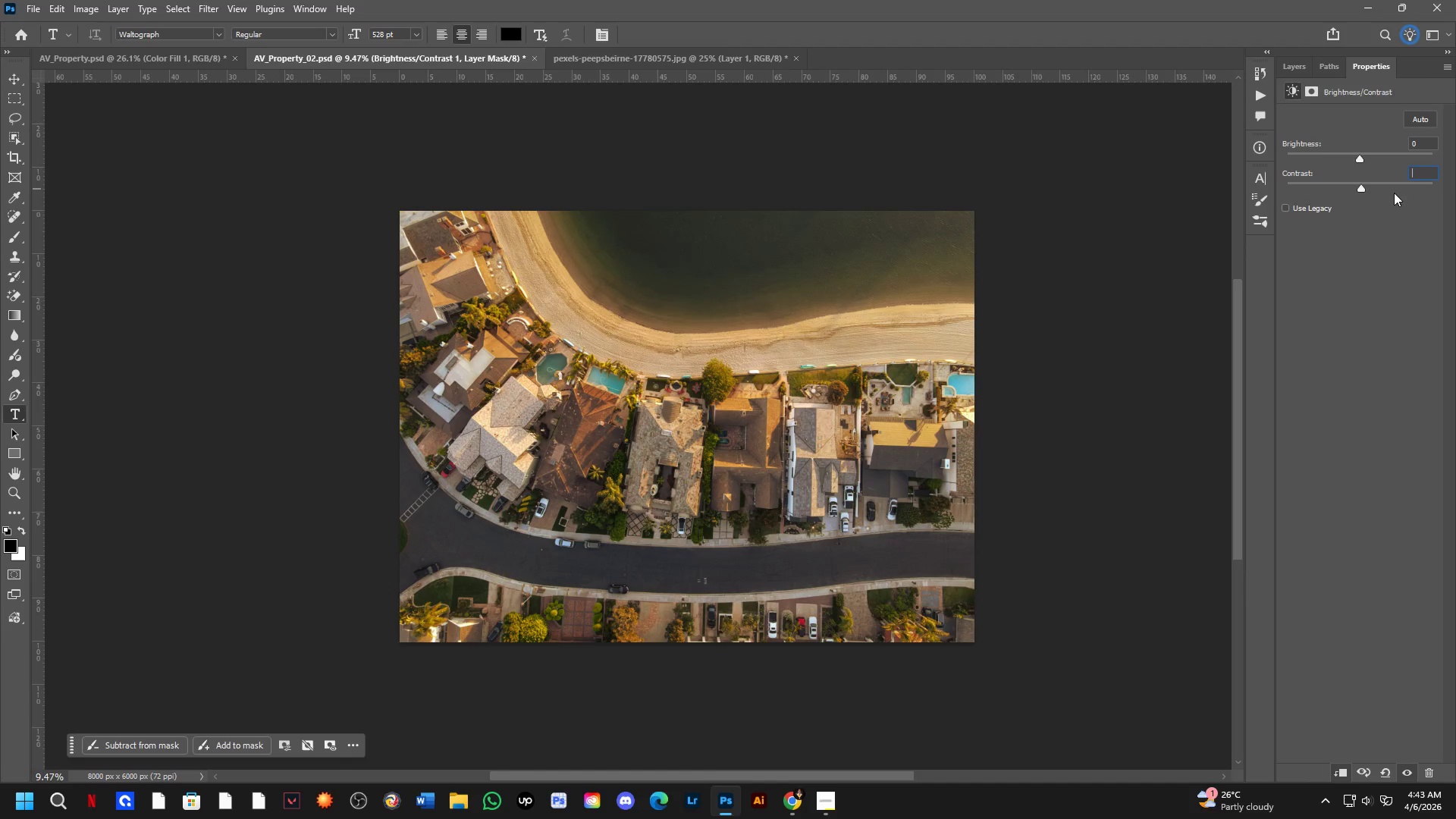 
key(Numpad2)
 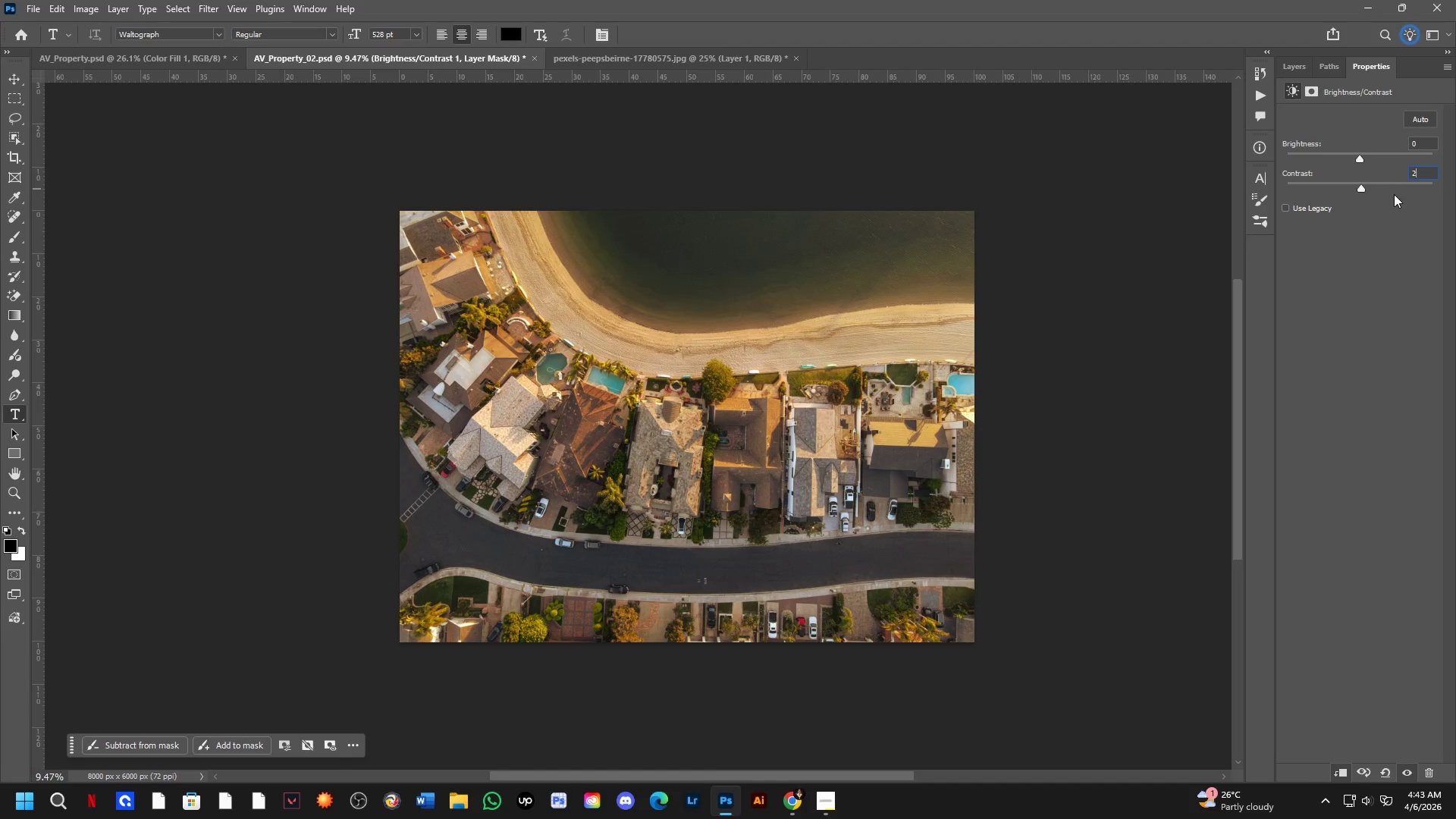 
key(Numpad0)
 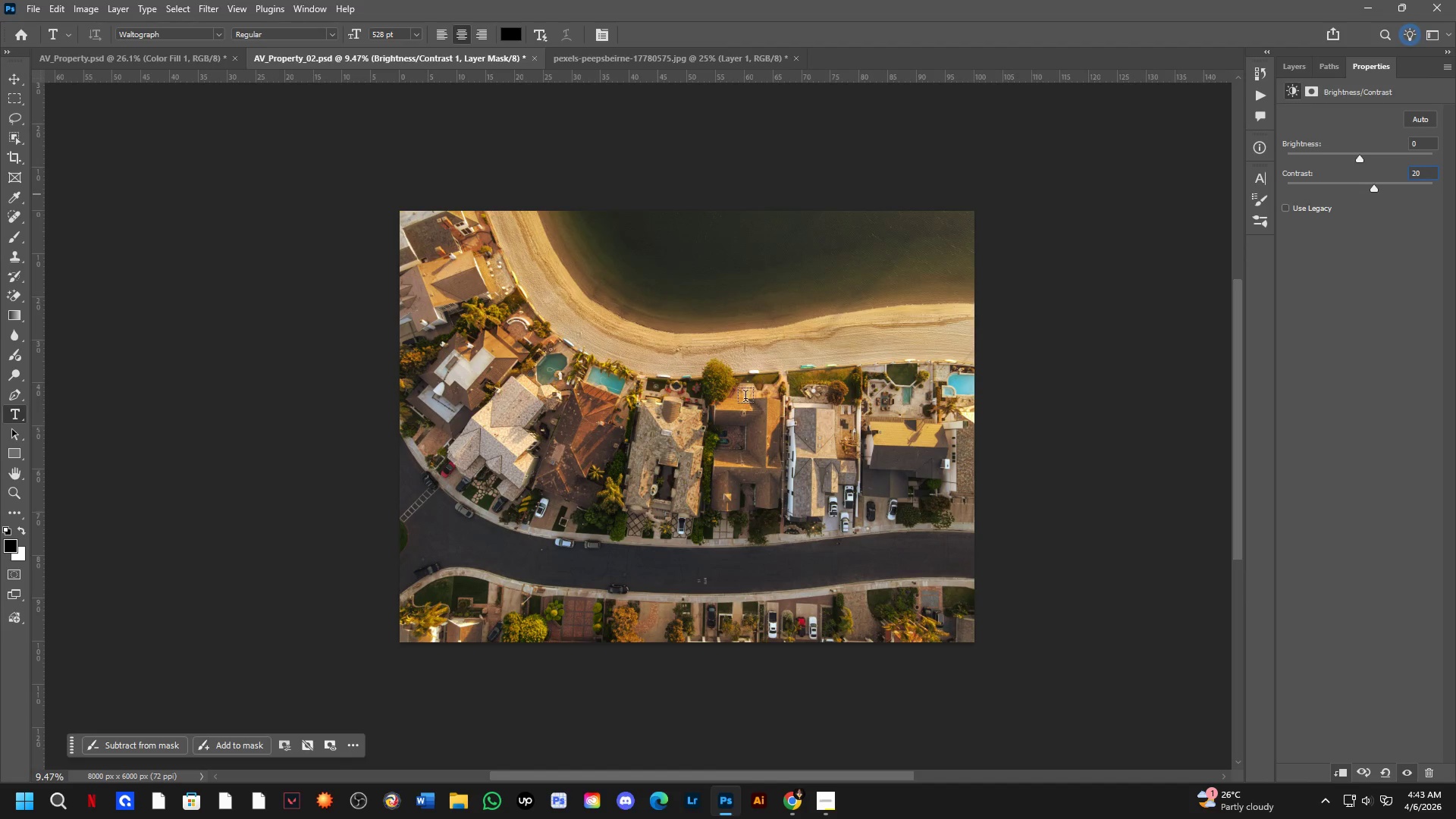 
key(Alt+AltLeft)